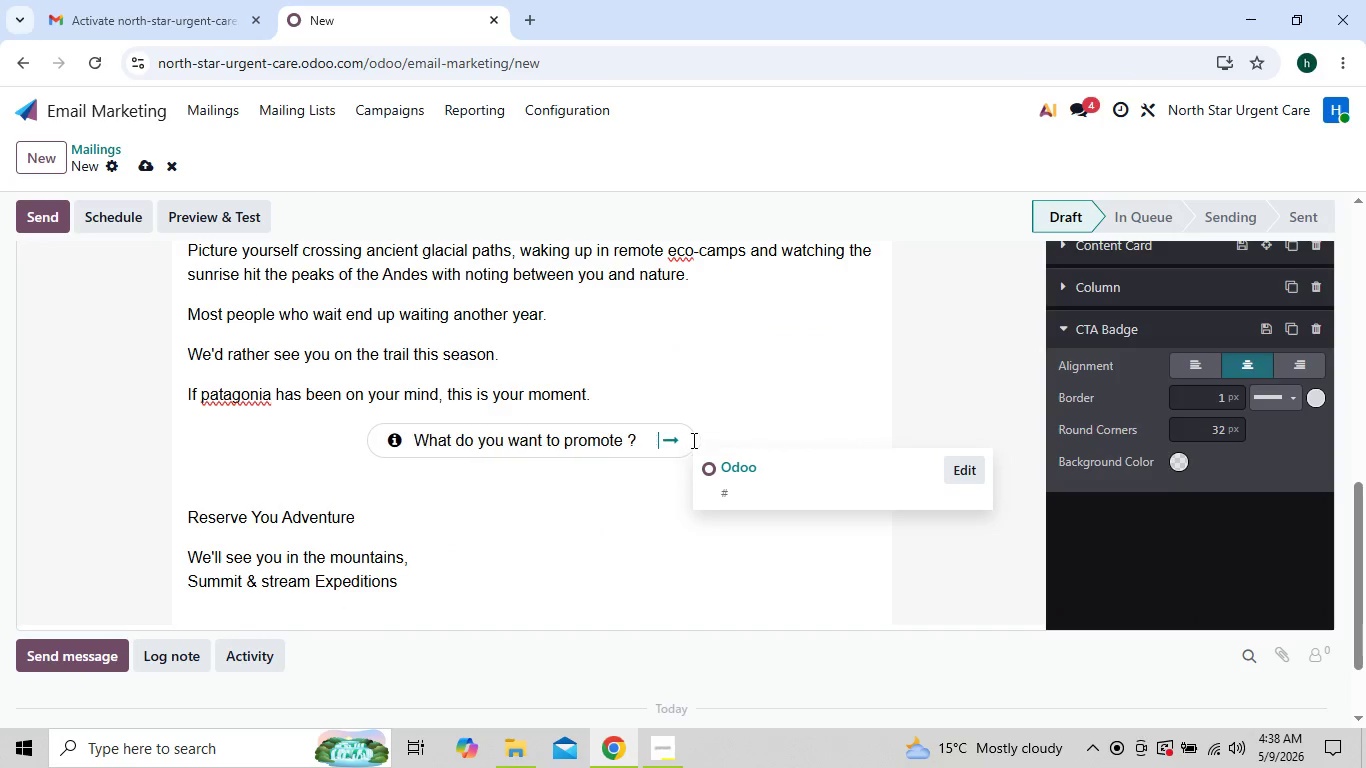 
key(Backspace)
 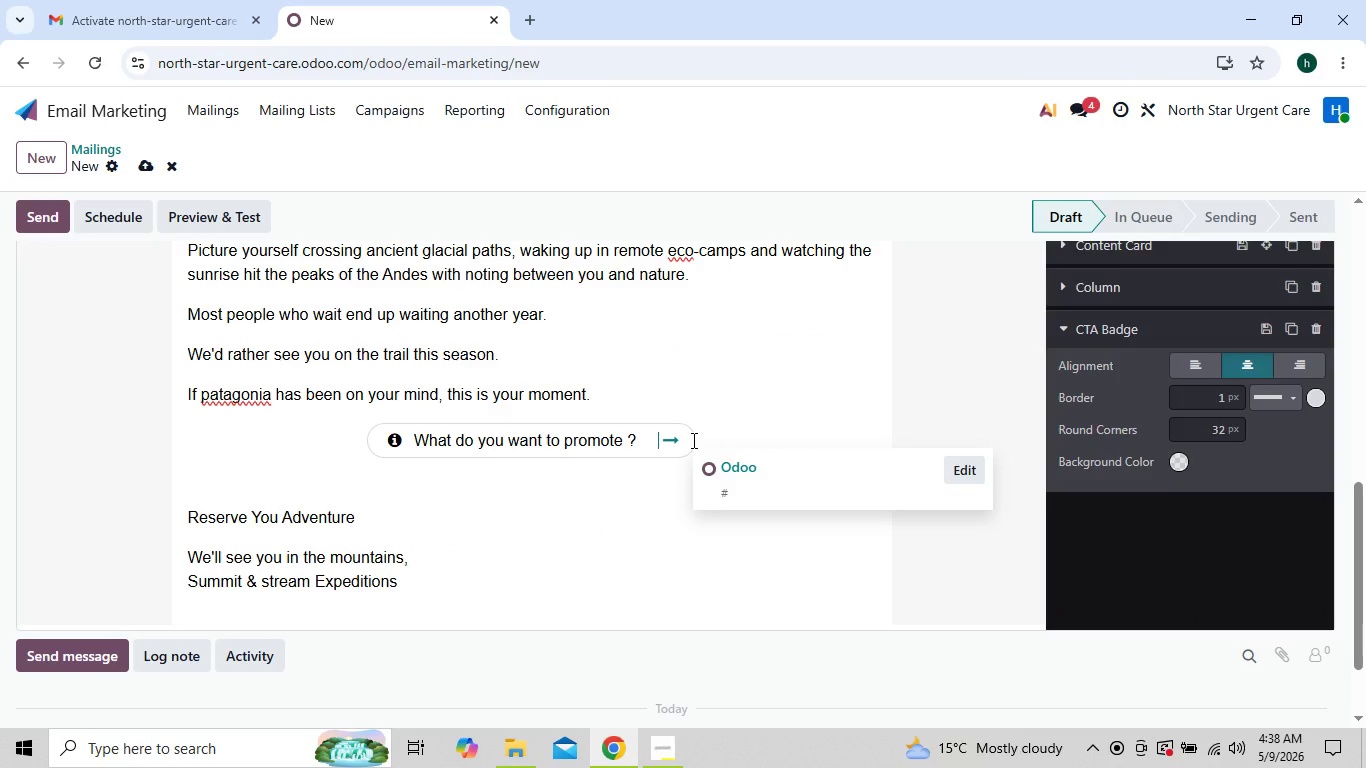 
key(Backspace)
 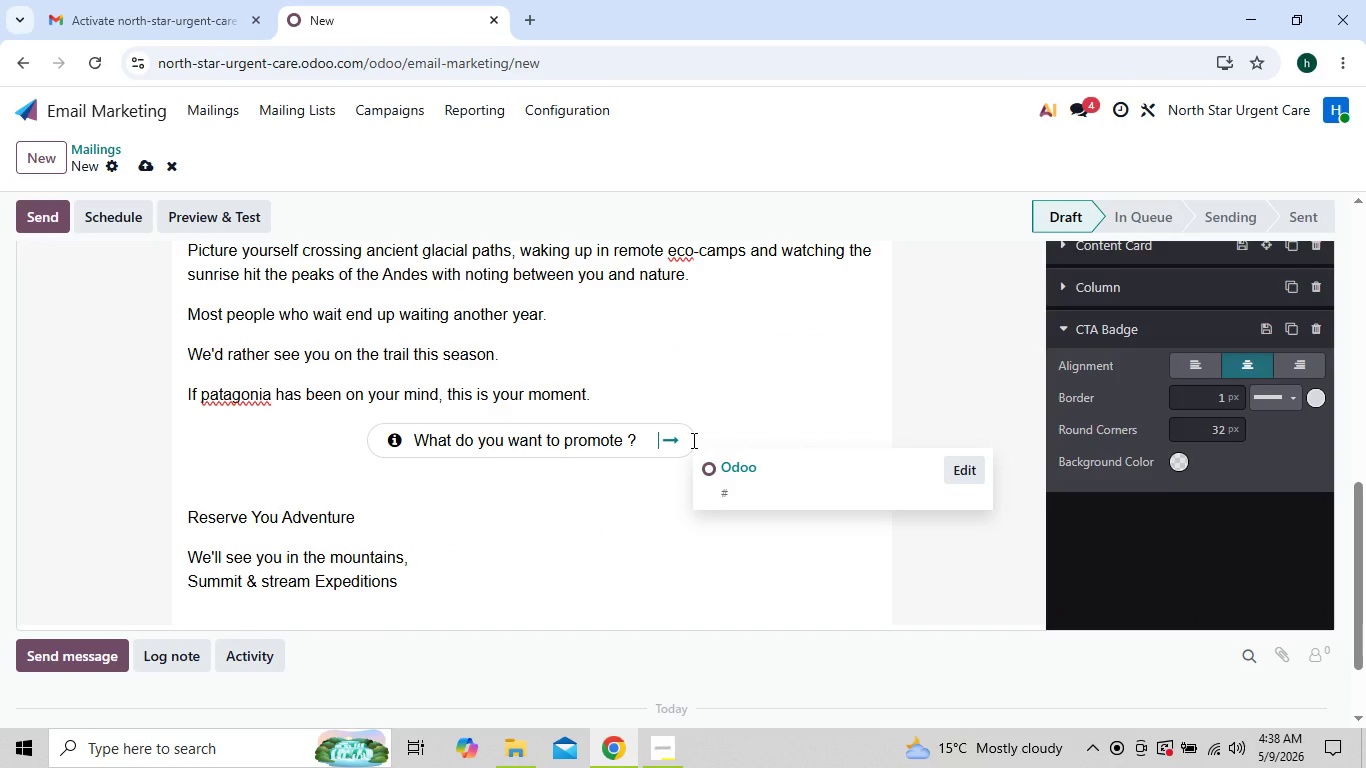 
key(Backspace)